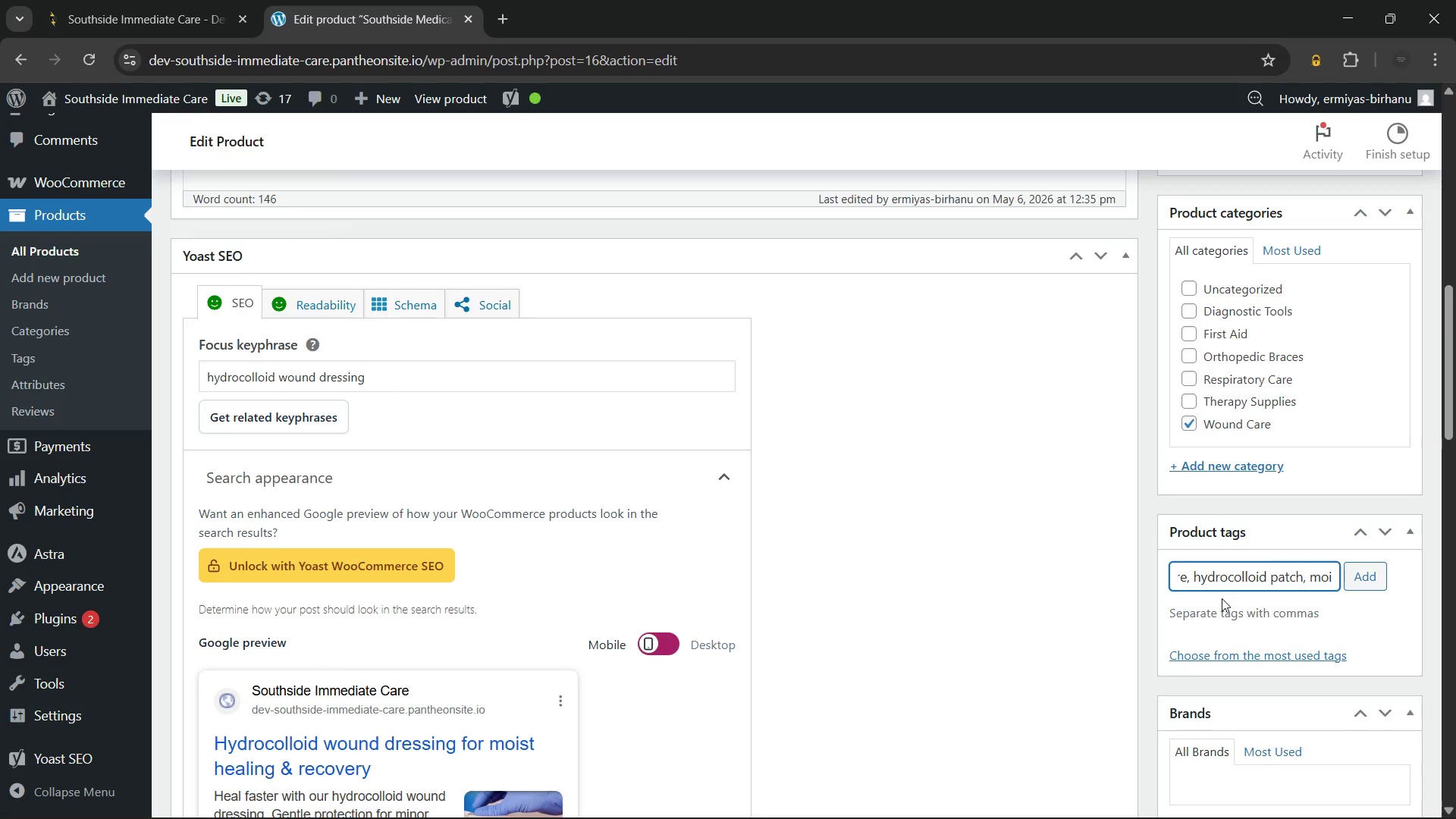 
type(blis)
 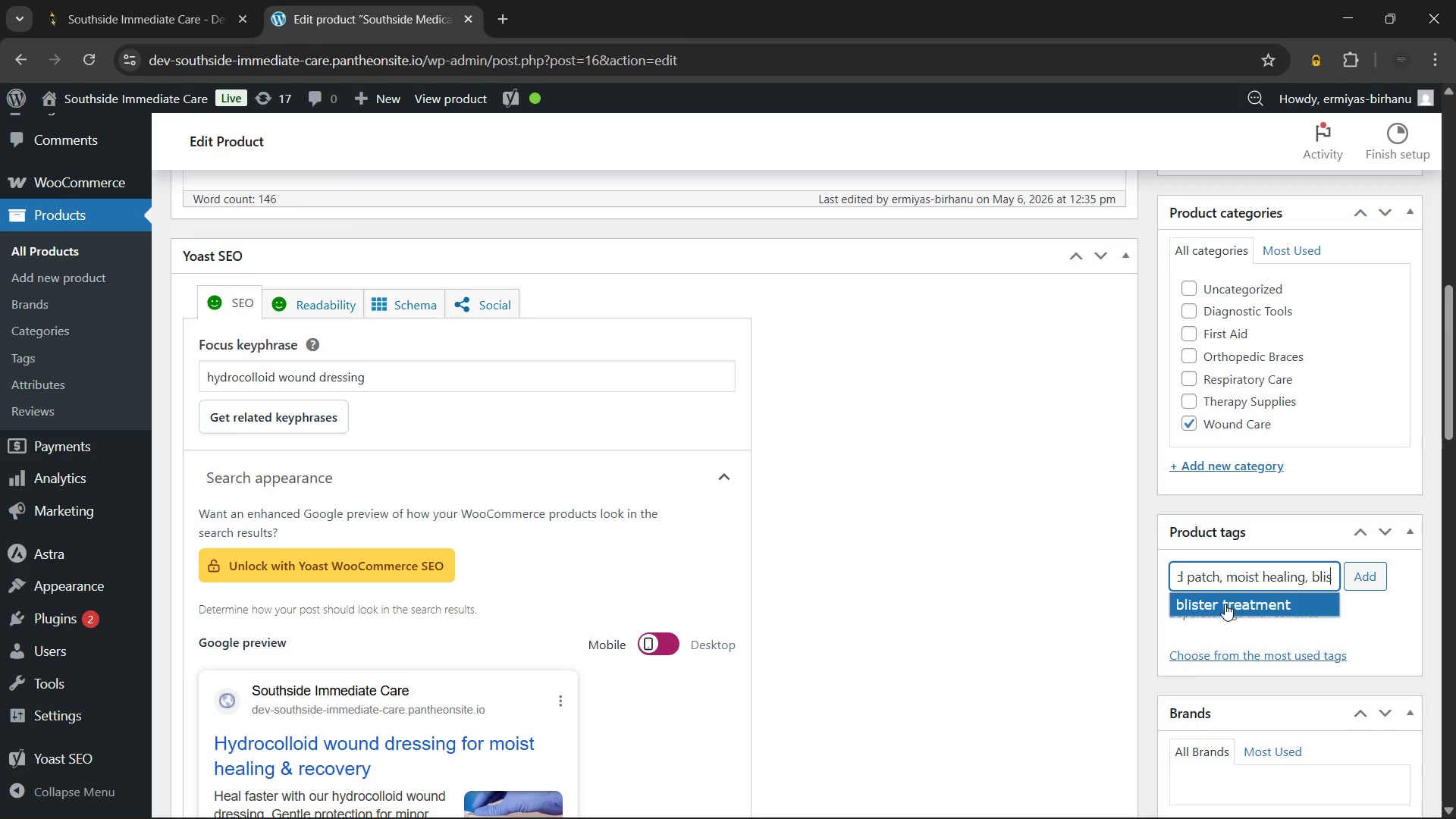 
left_click([1225, 604])
 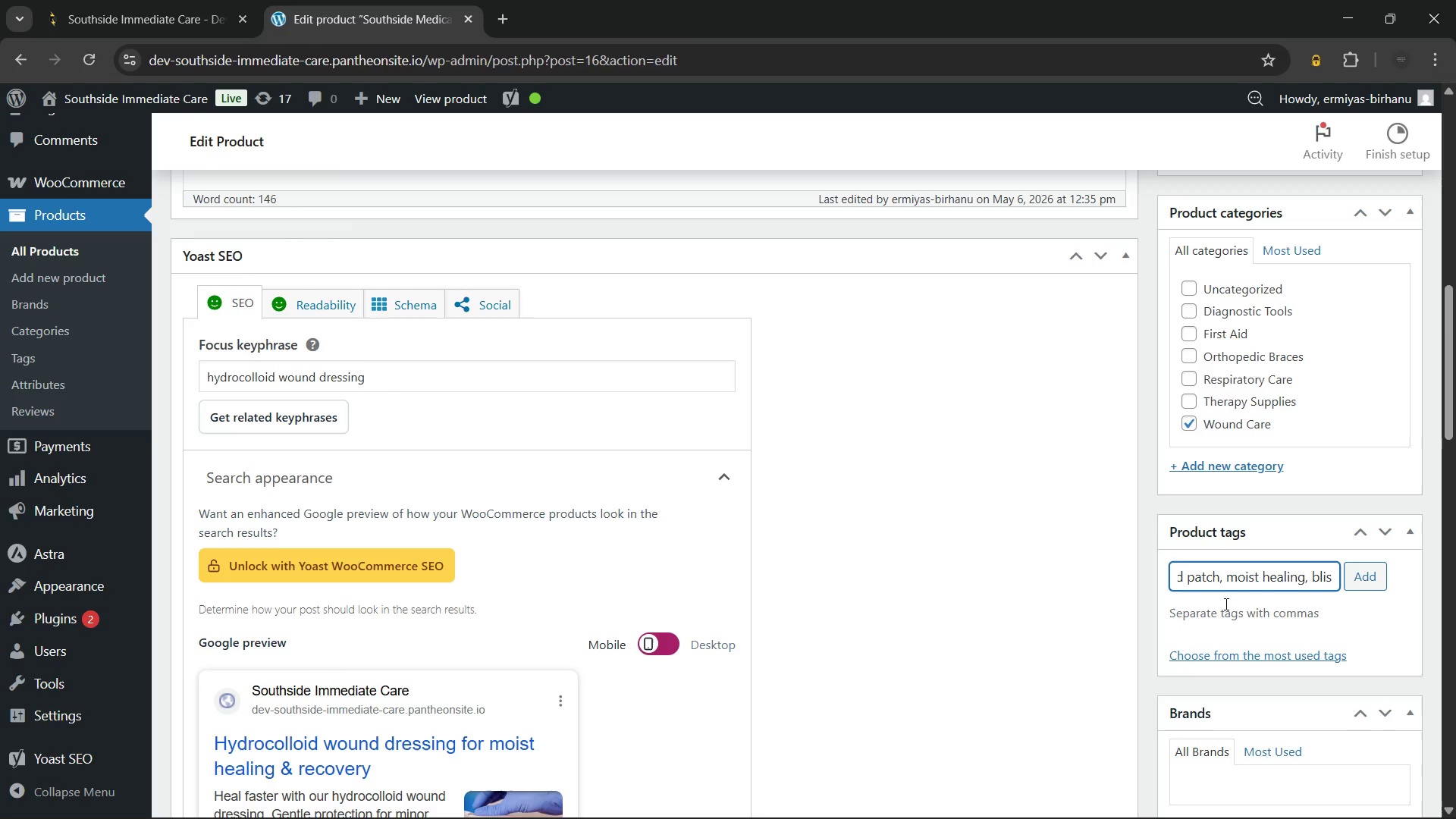 
type(fir)
 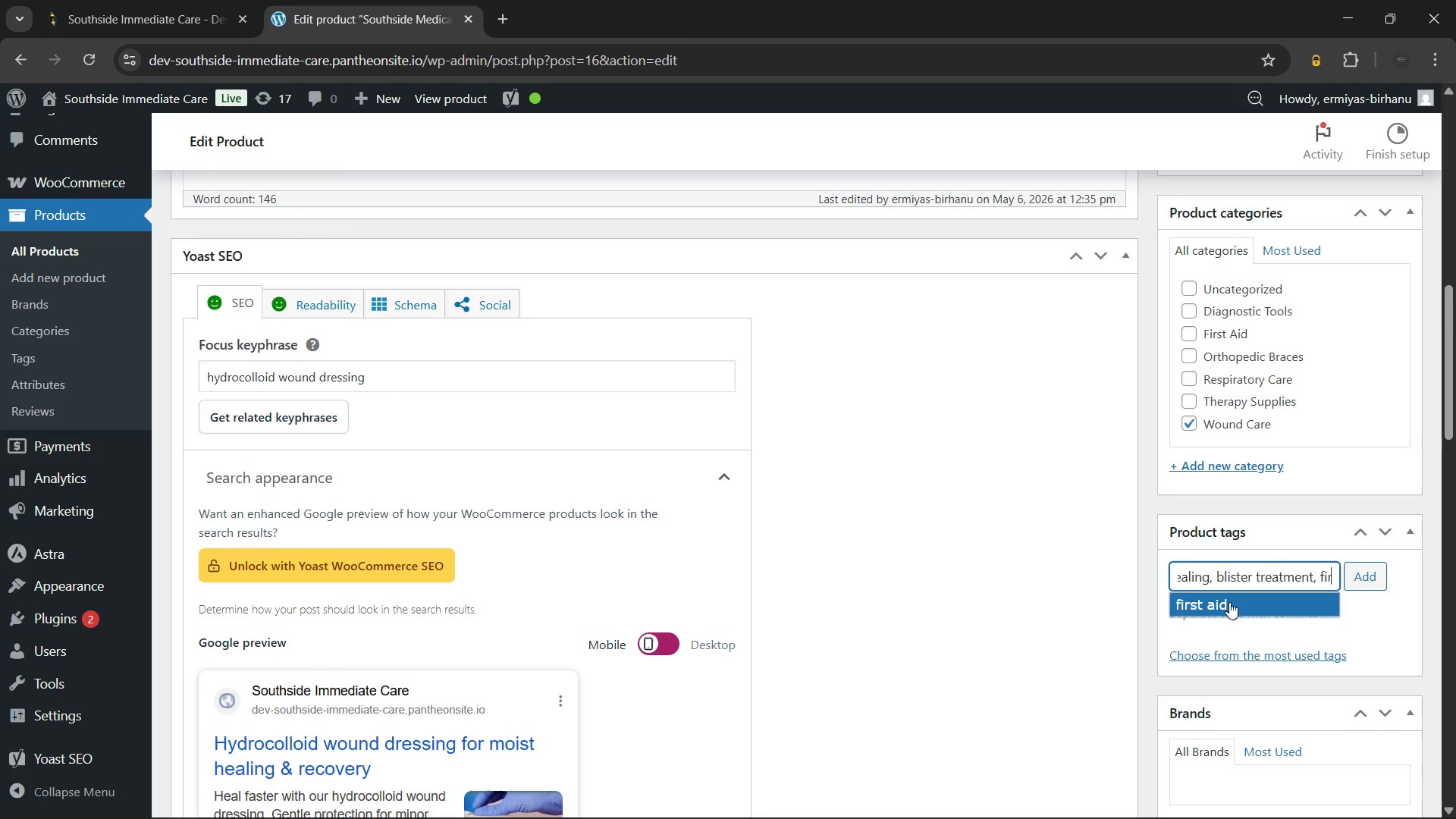 
left_click([1229, 602])
 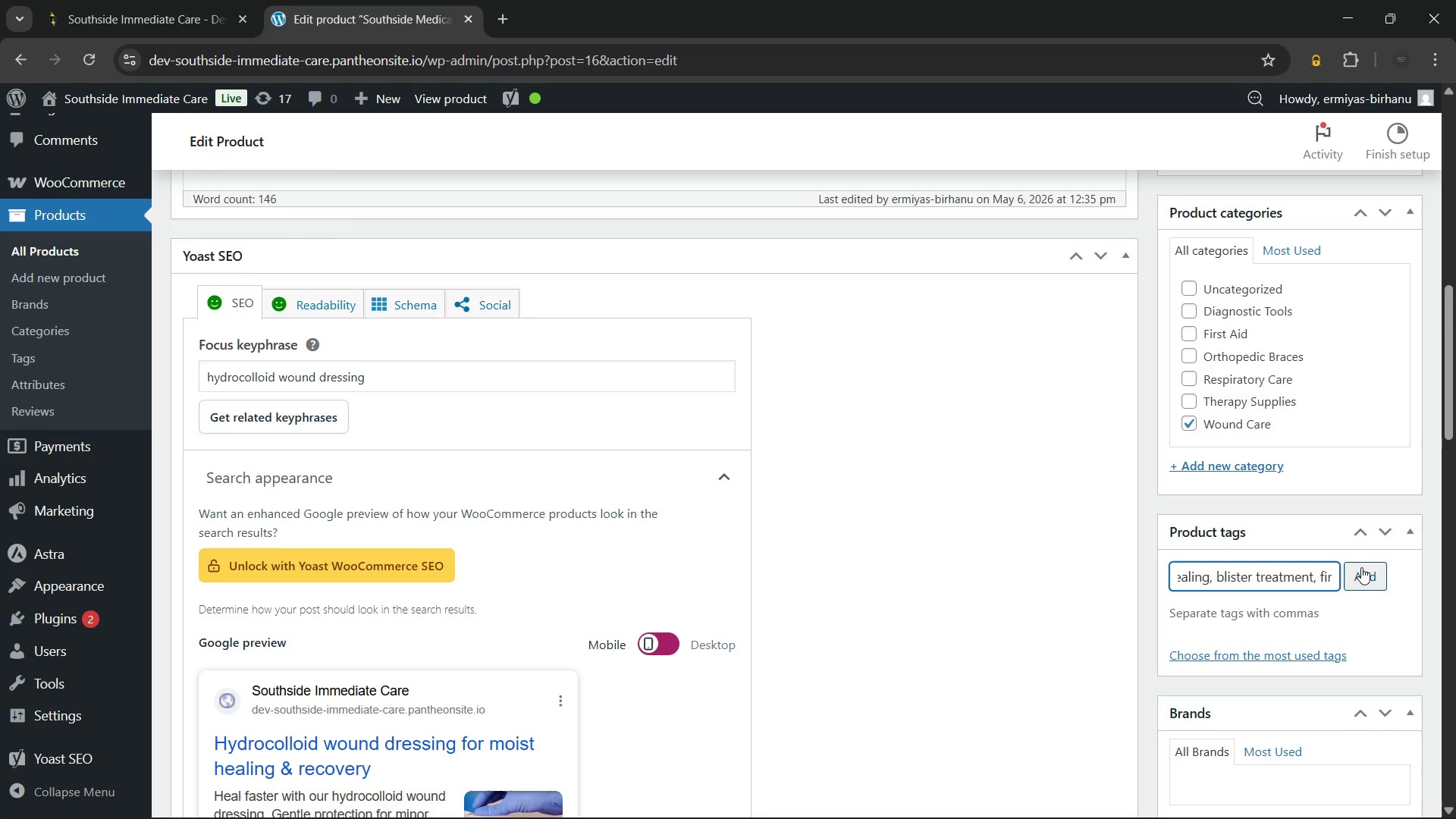 
left_click([1361, 567])
 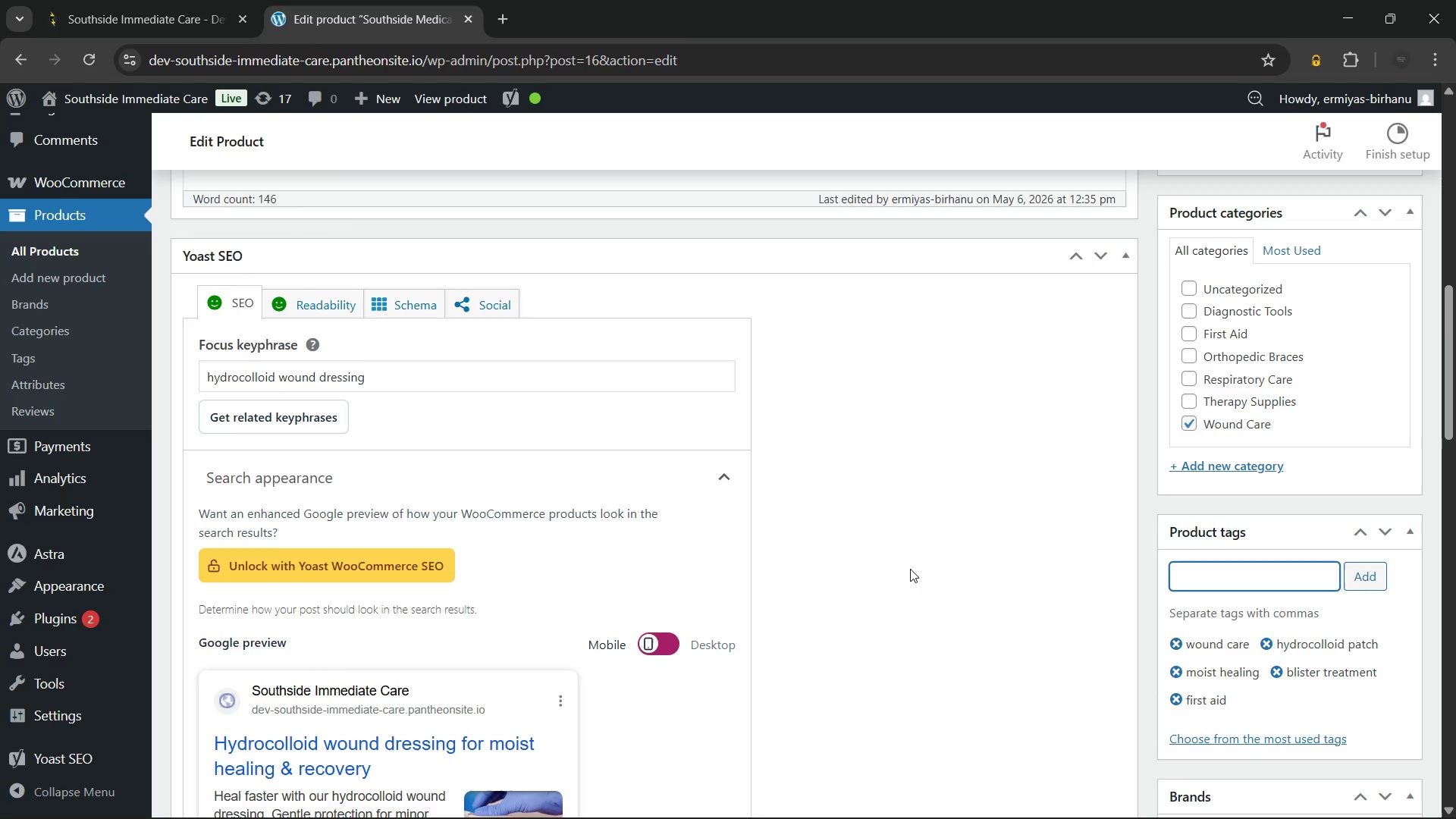 
left_click([910, 569])
 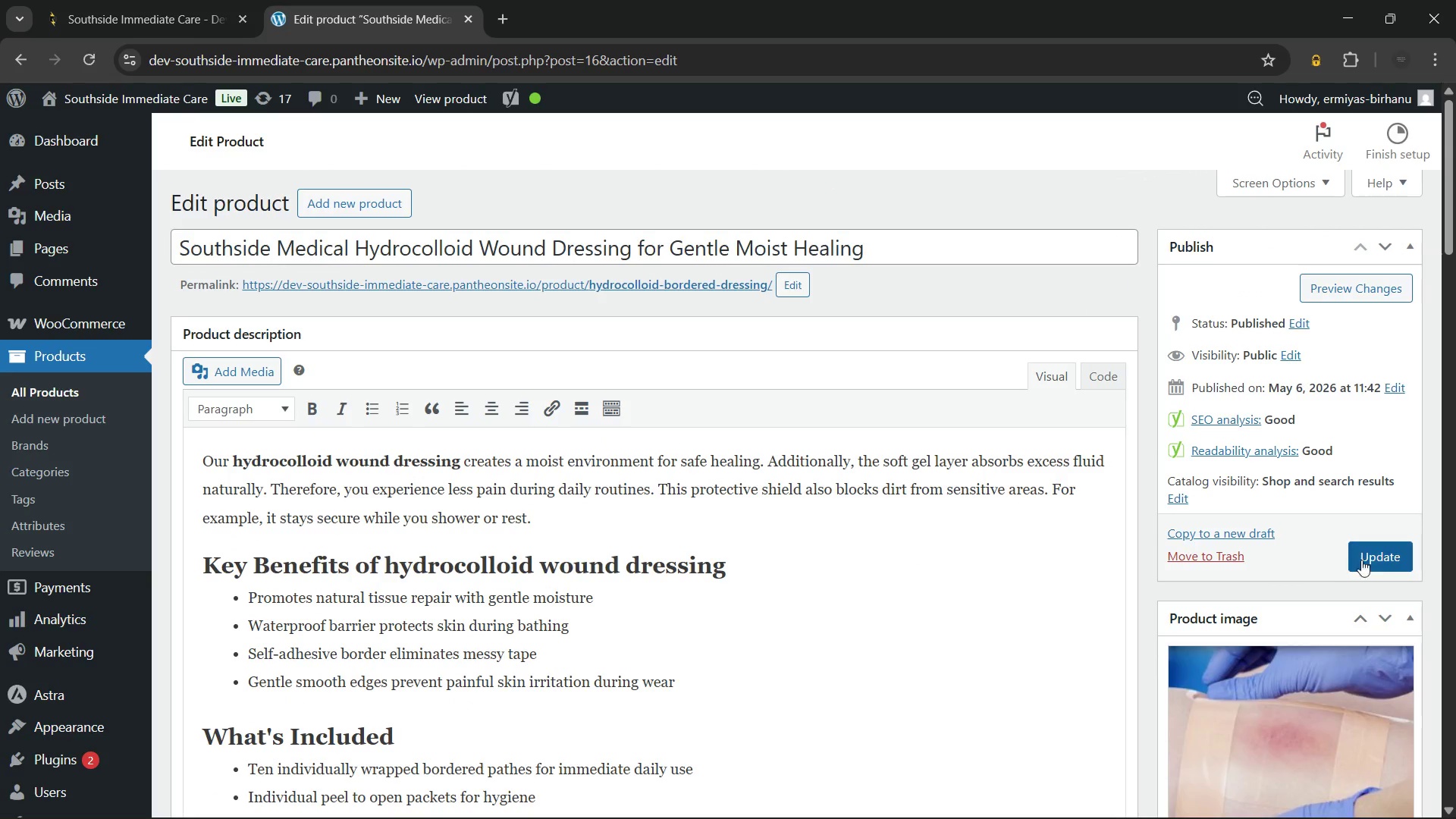 
left_click([1371, 556])
 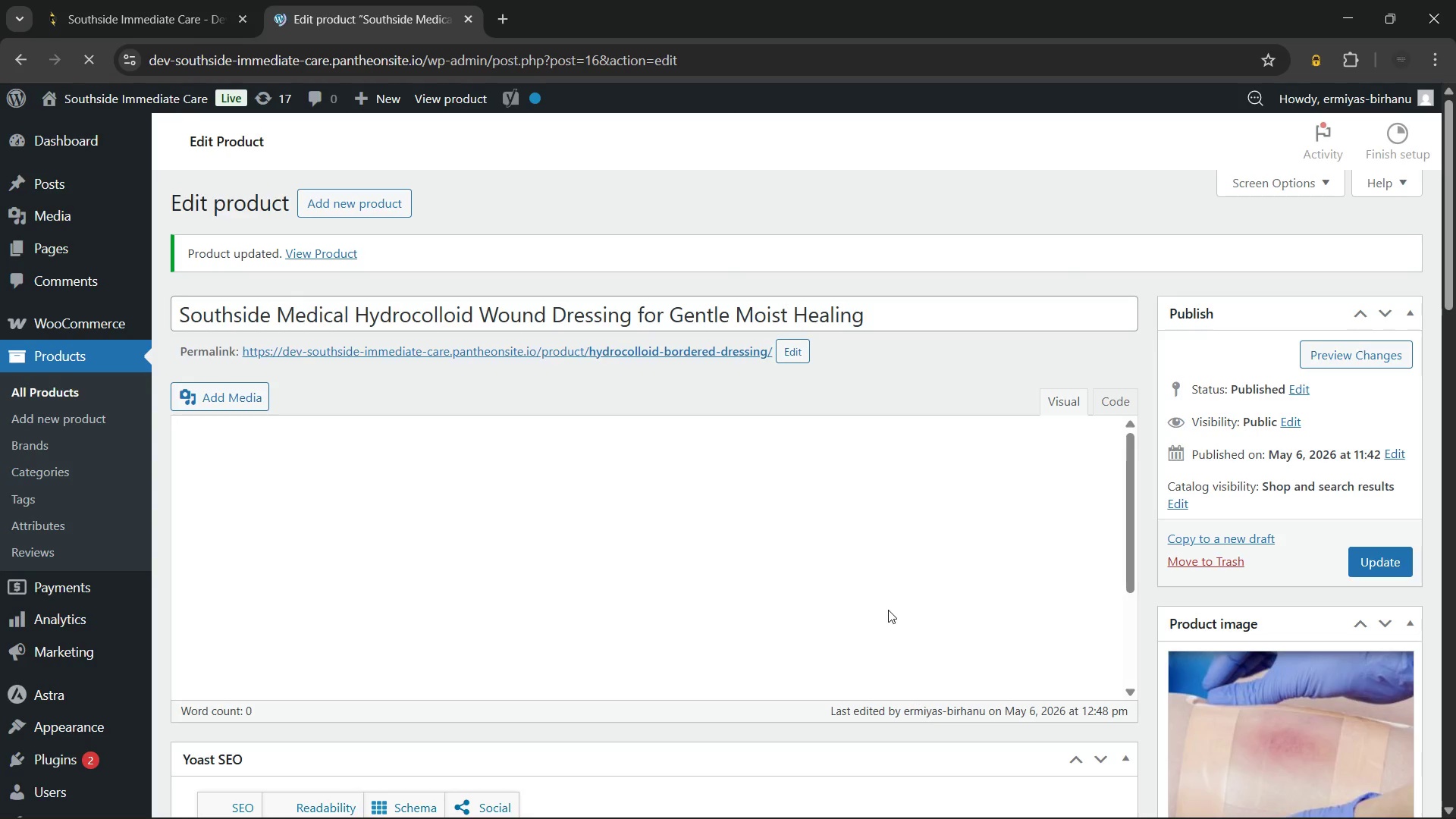 
wait(18.83)
 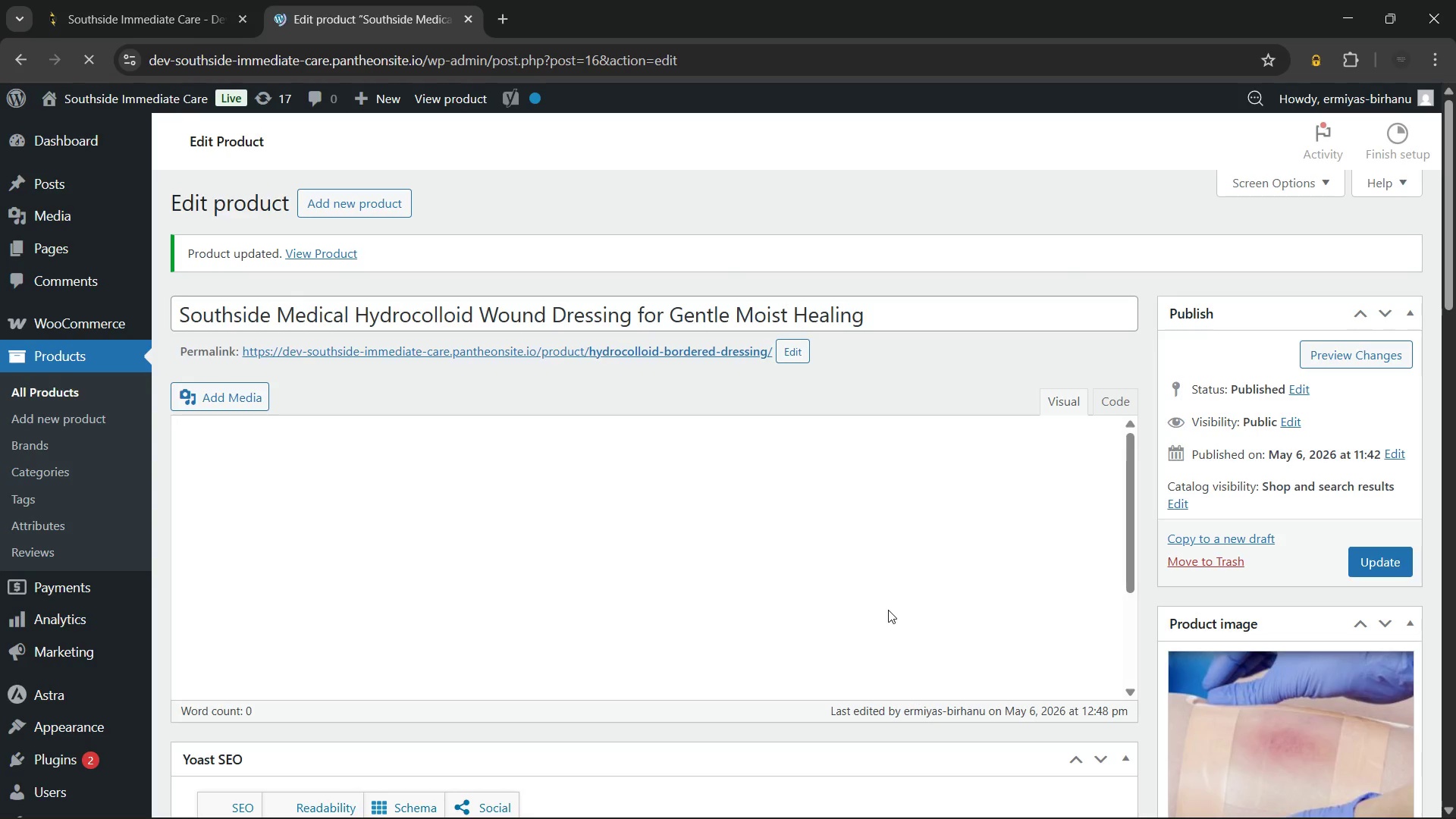 
hold_key(key=ControlLeft, duration=0.8)
left_click([499, 348])
 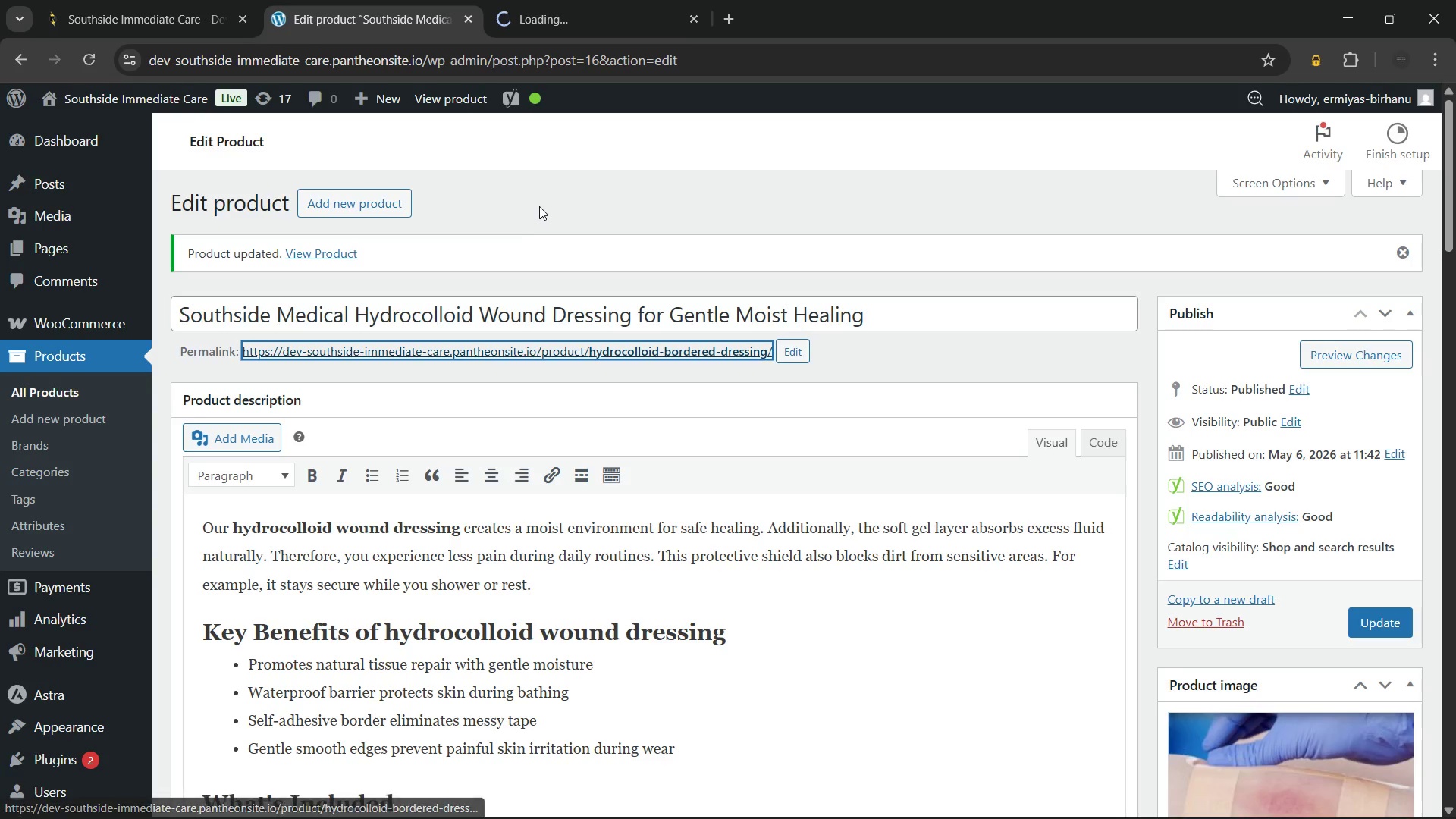 
left_click([539, 206])
 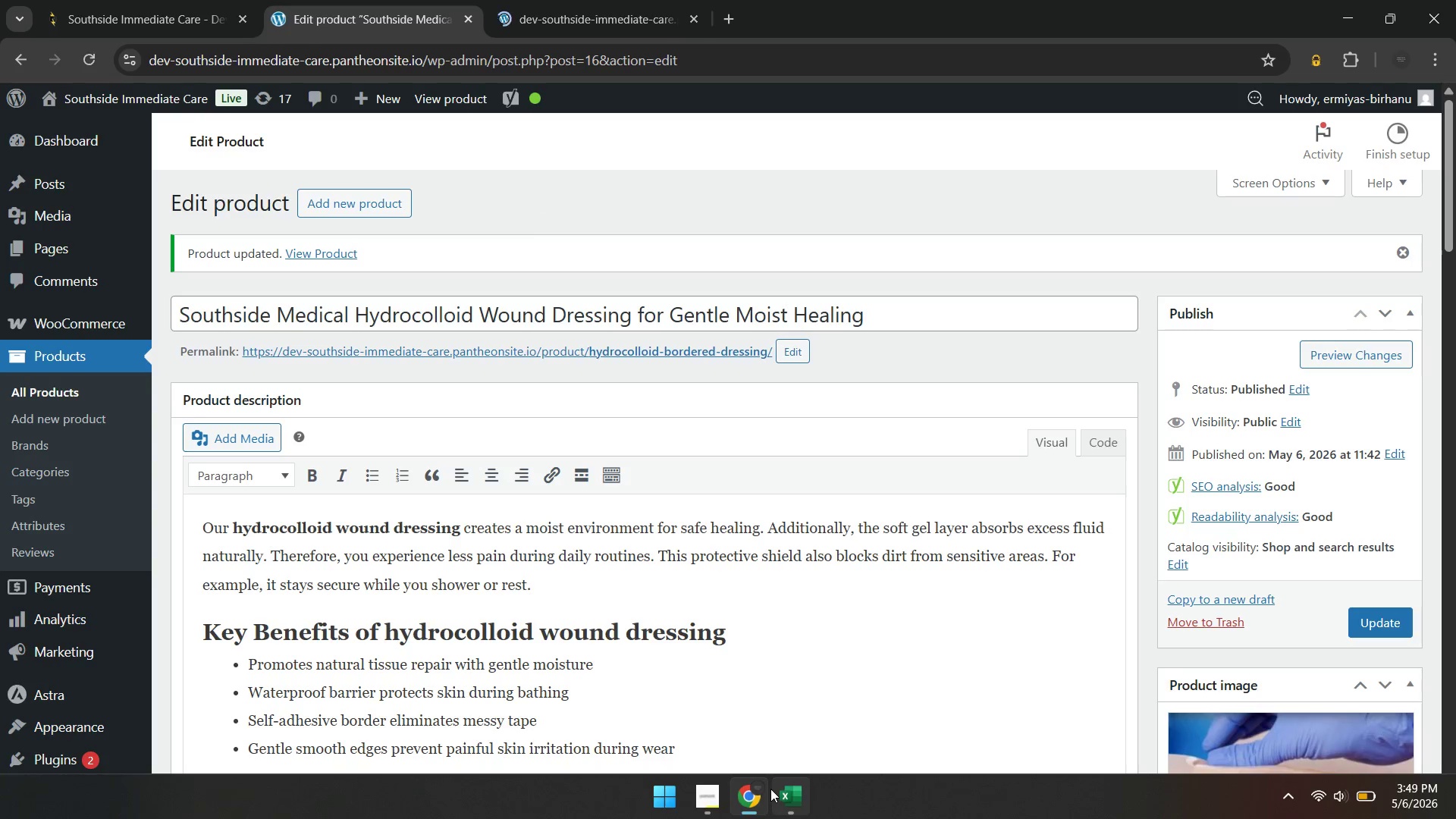 
mouse_move([676, 805])
 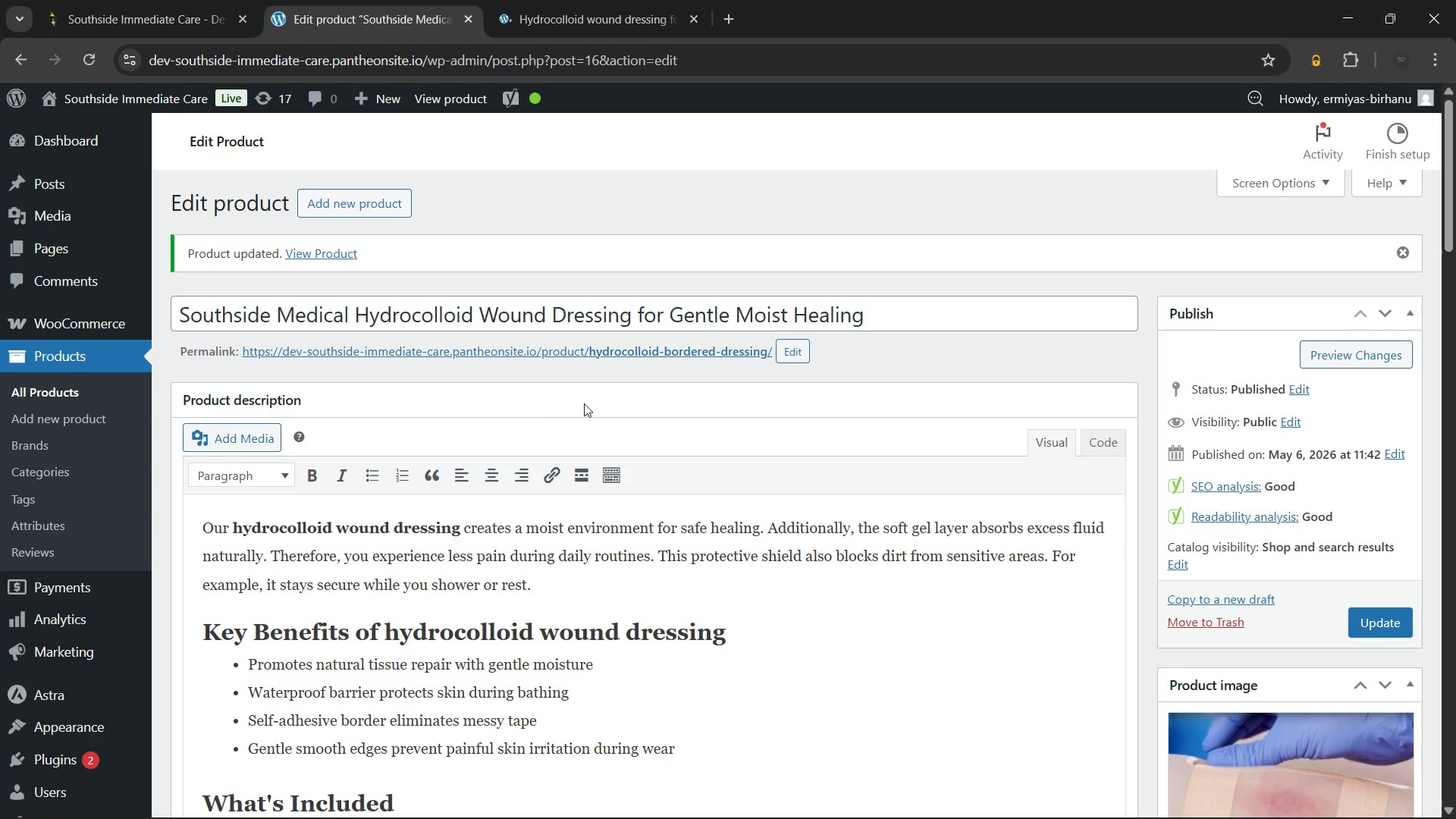 
left_click([525, 0])
 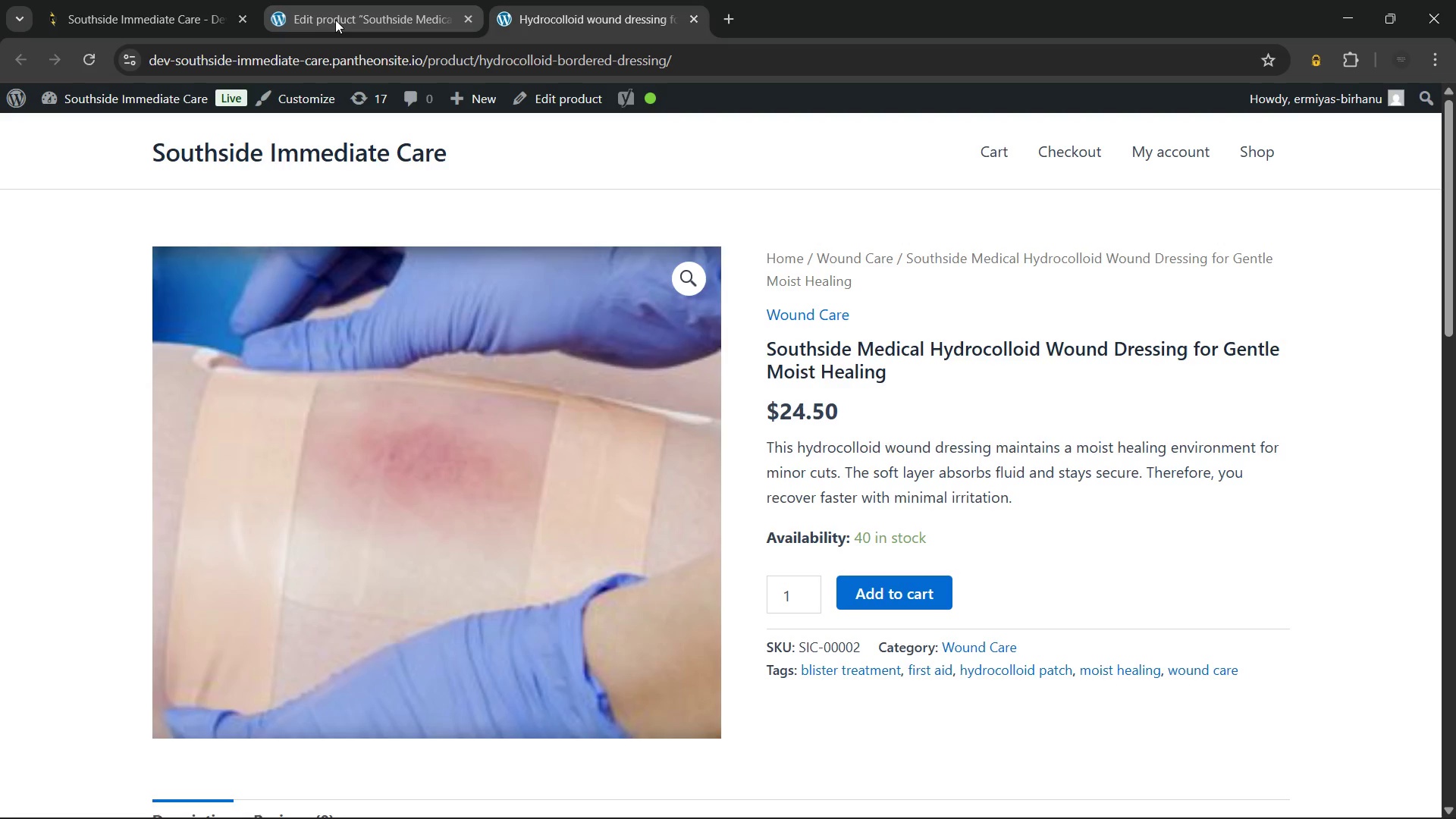 
left_click([335, 20])
 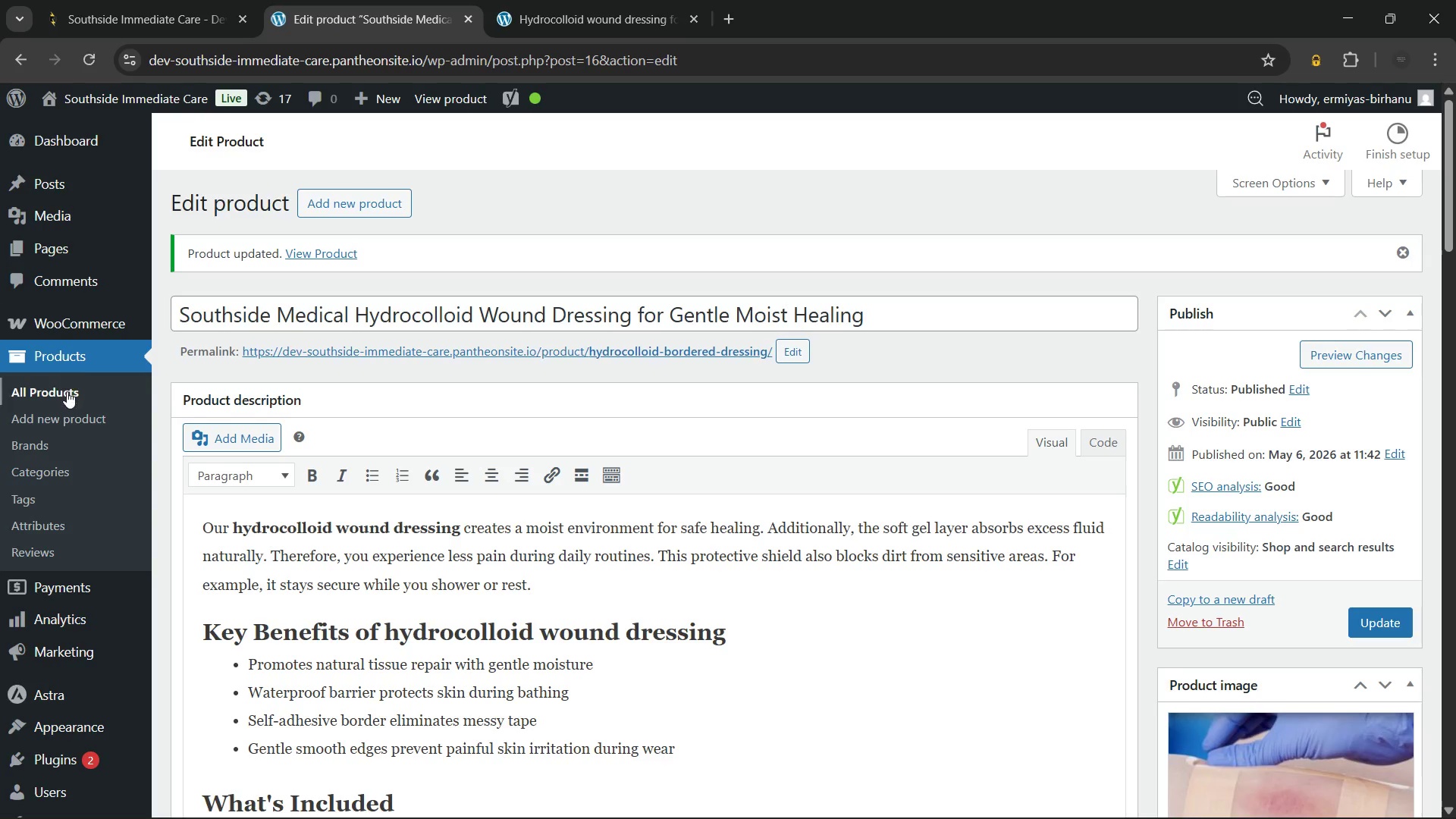 
left_click([66, 394])
 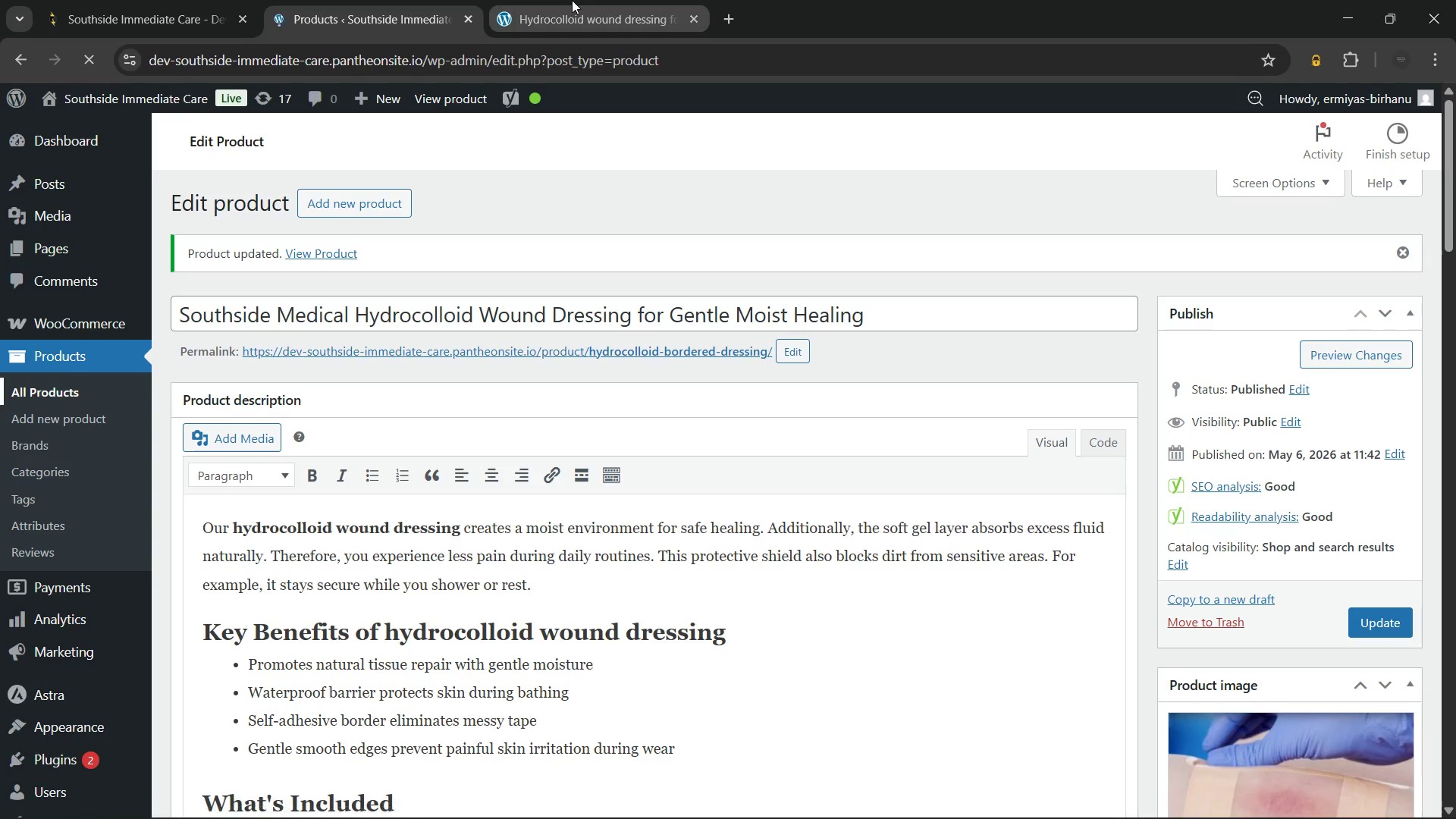 